 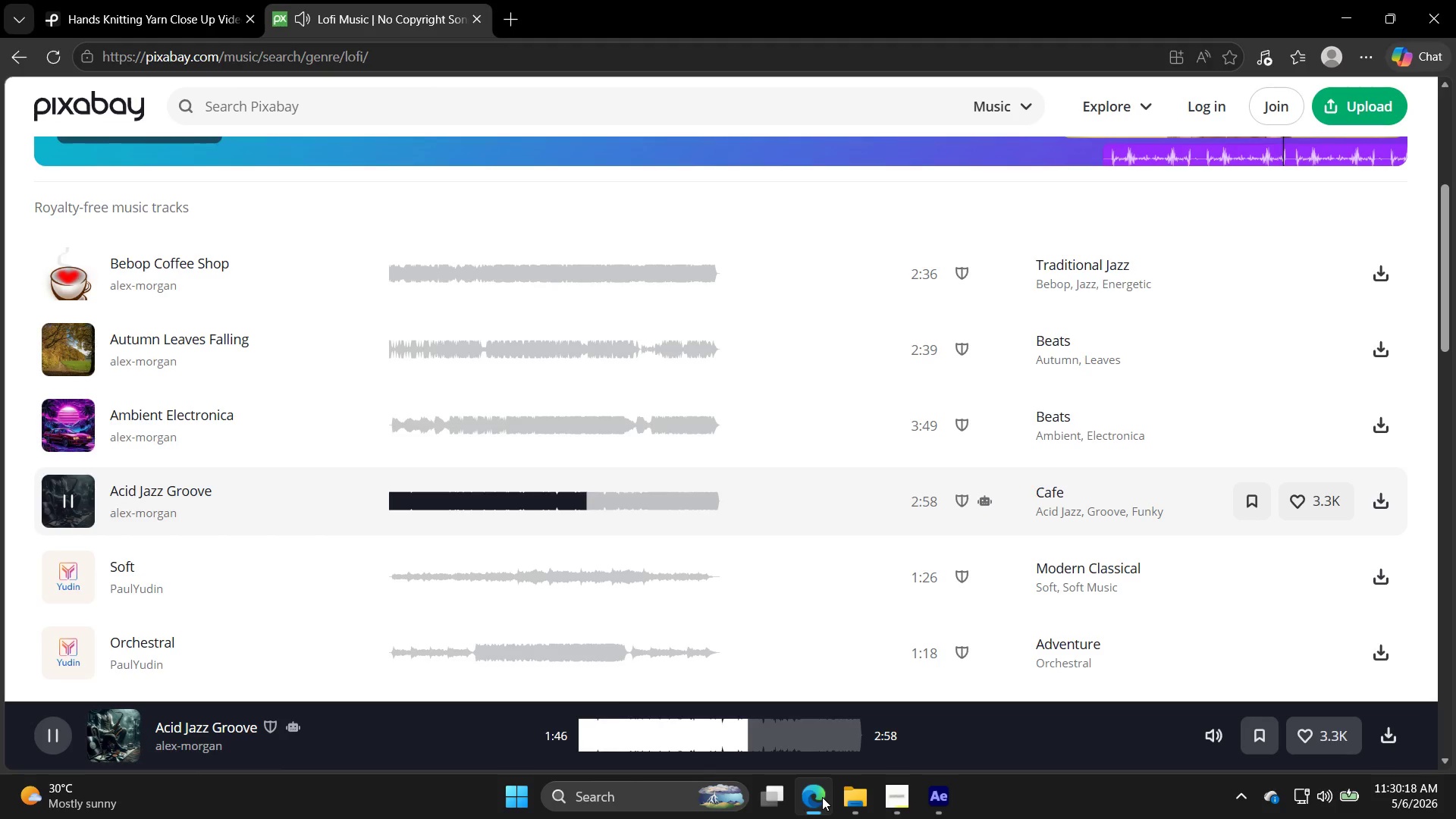 
left_click([46, 577])
 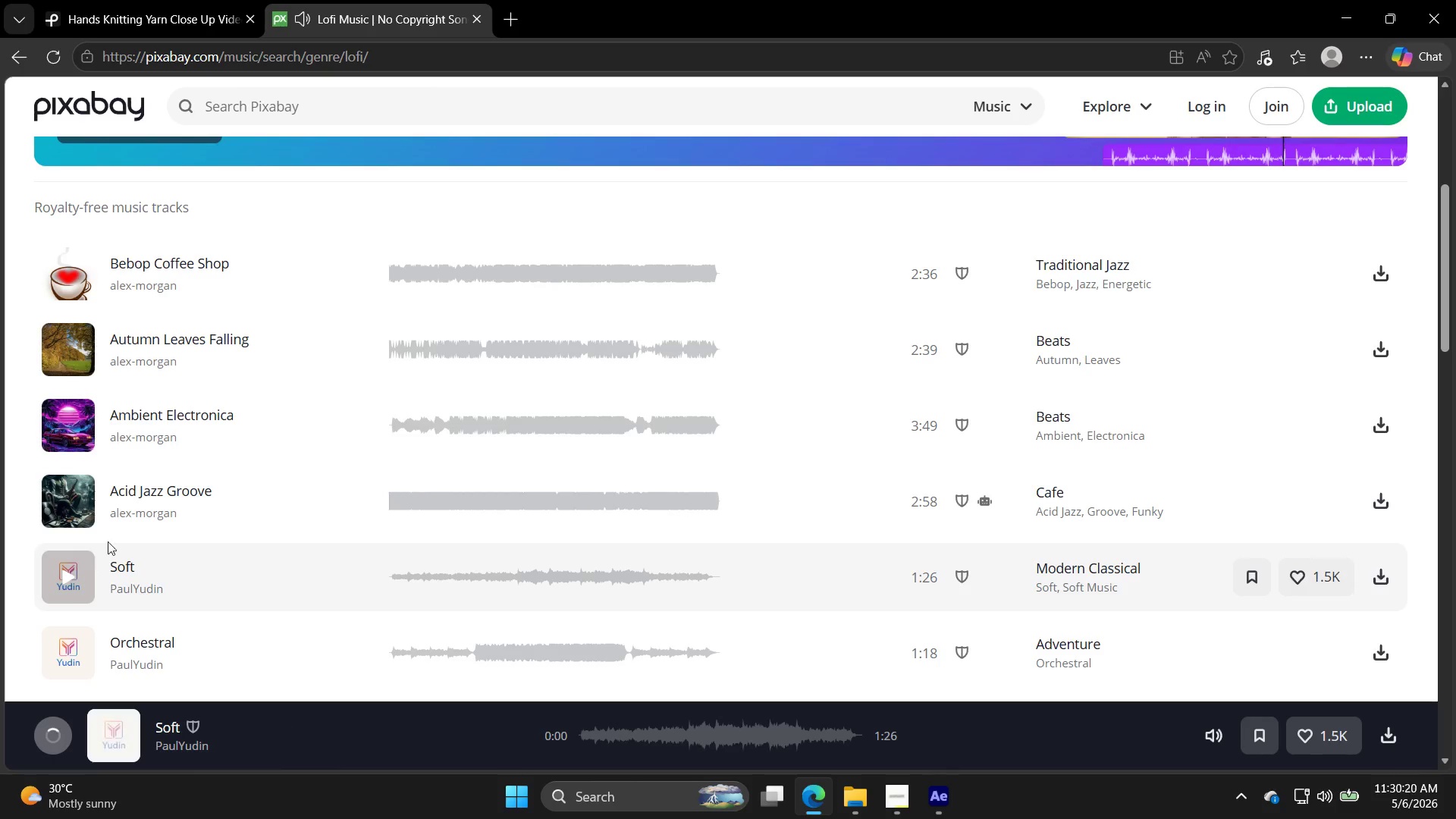 
scroll: coordinate [193, 478], scroll_direction: down, amount: 3.0
 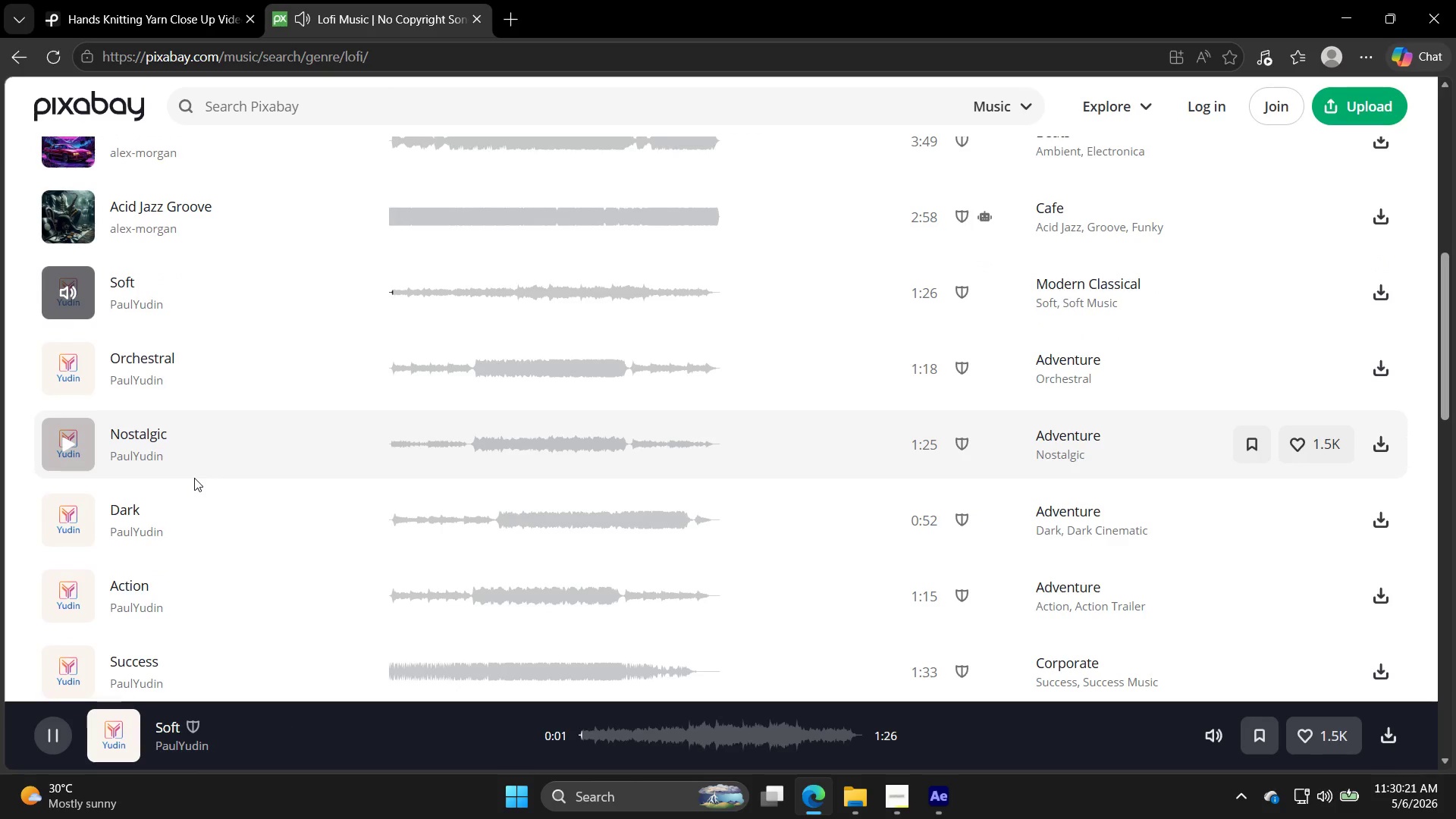 
left_click([72, 437])
 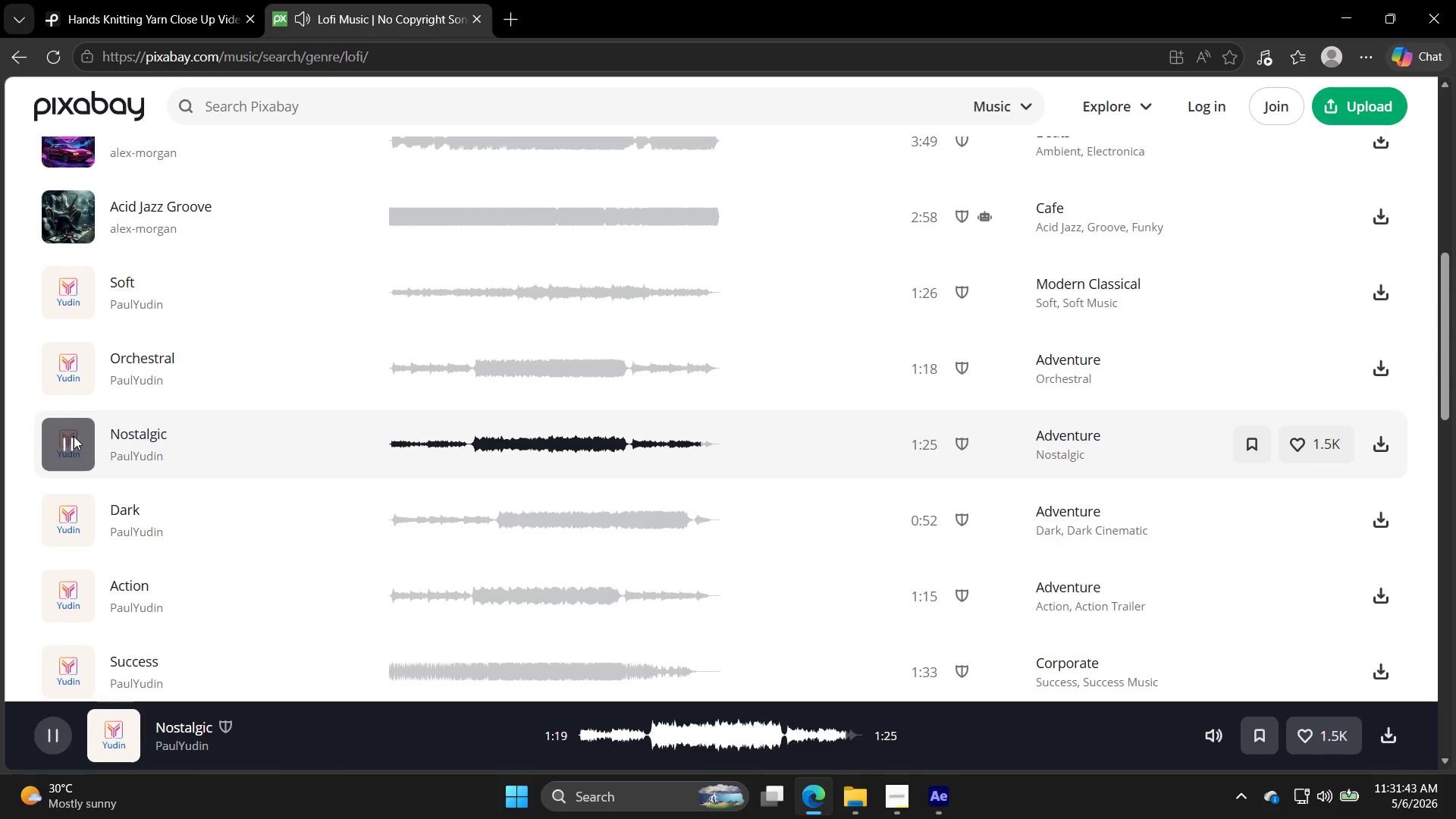 
wait(86.12)
 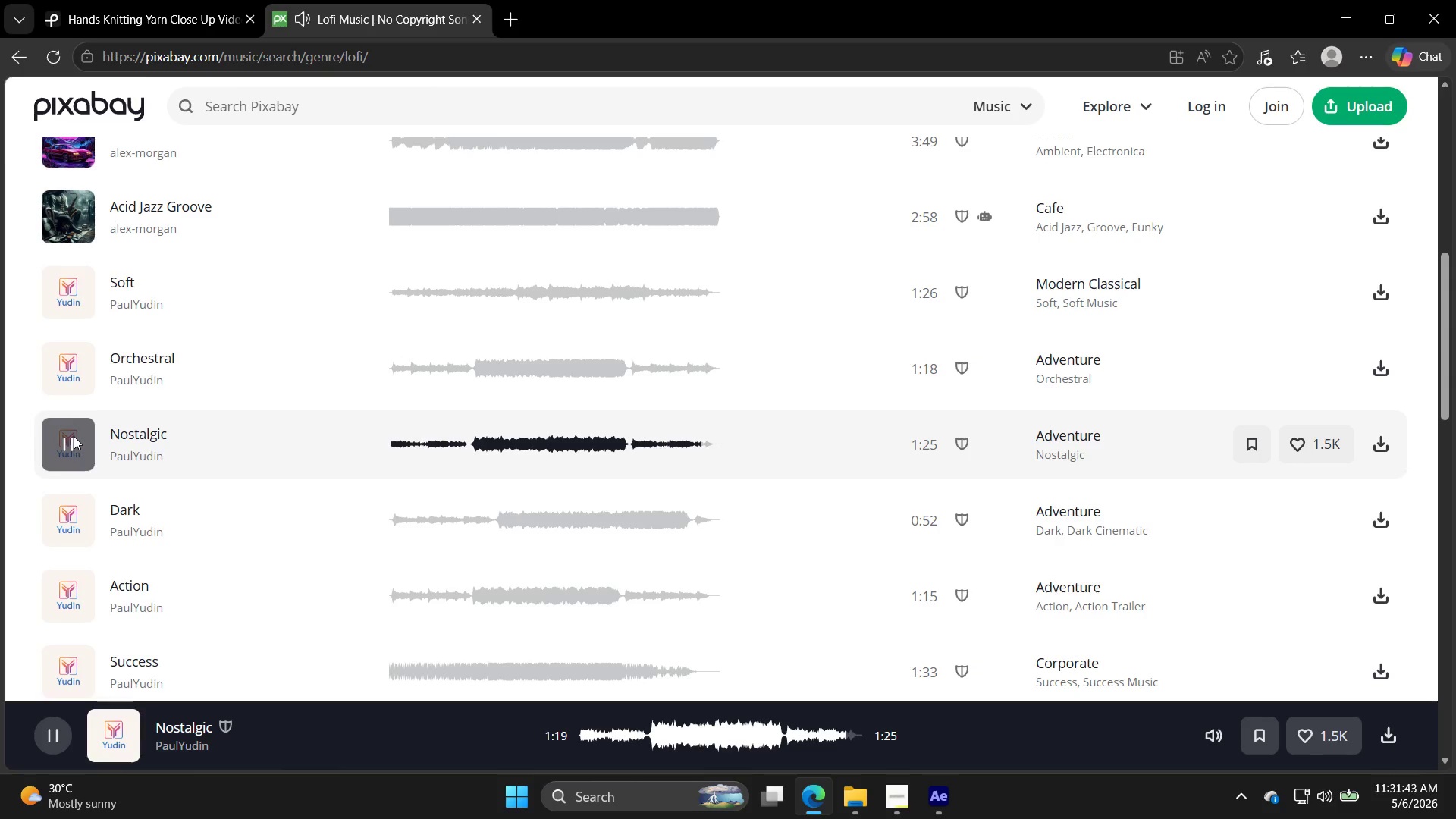 
left_click([56, 310])